 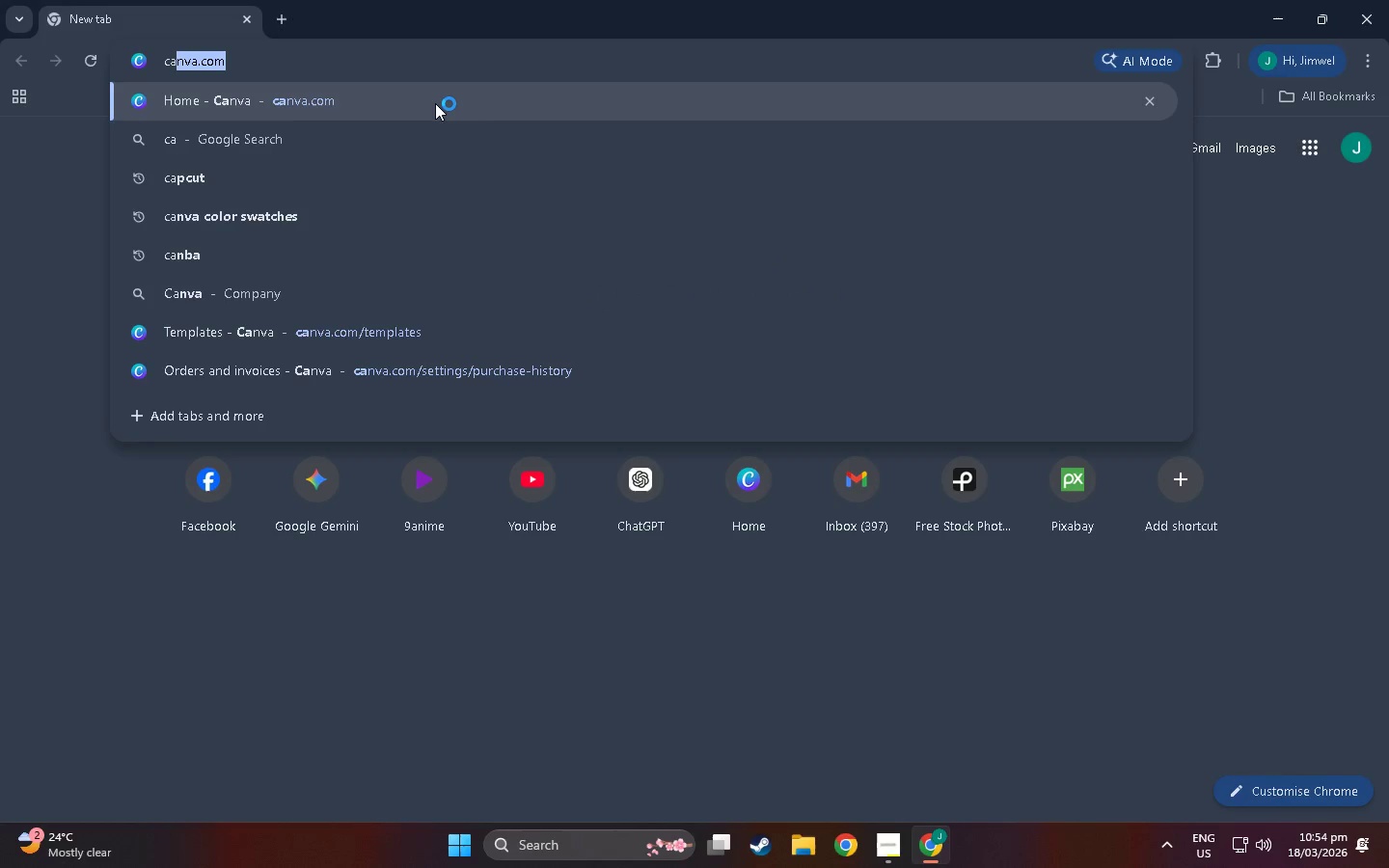 
left_click([435, 103])
 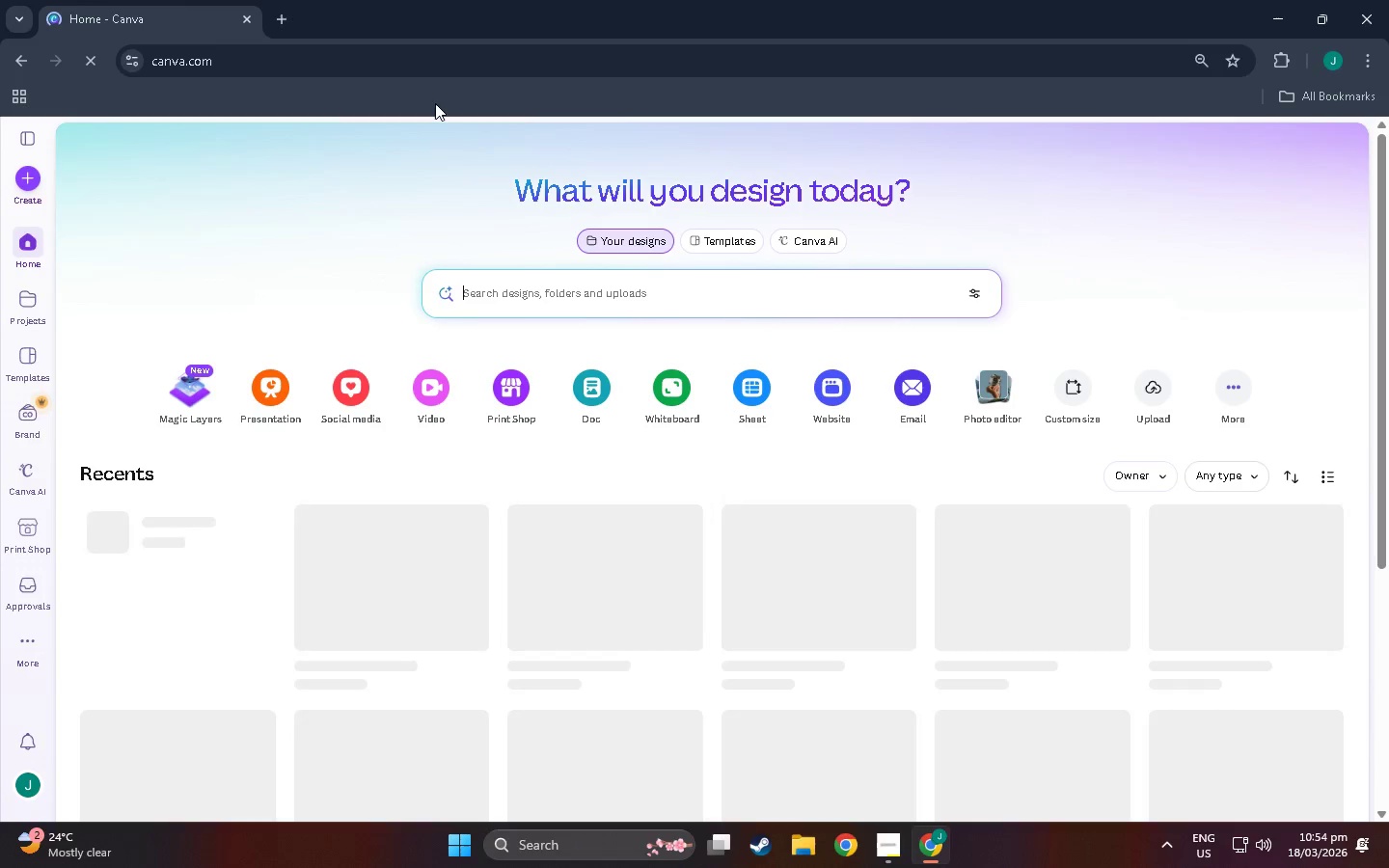 
wait(5.66)
 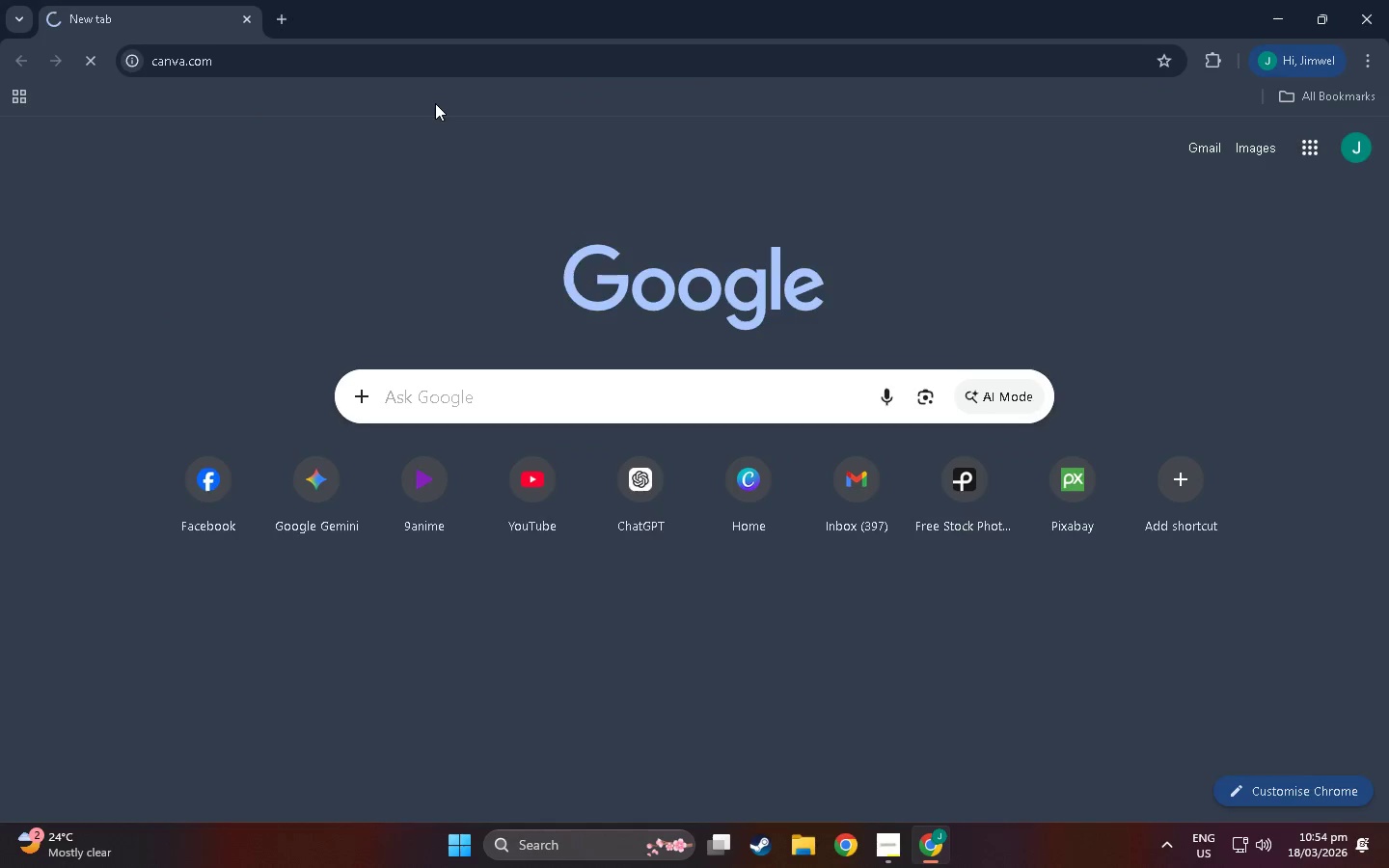 
left_click([33, 175])
 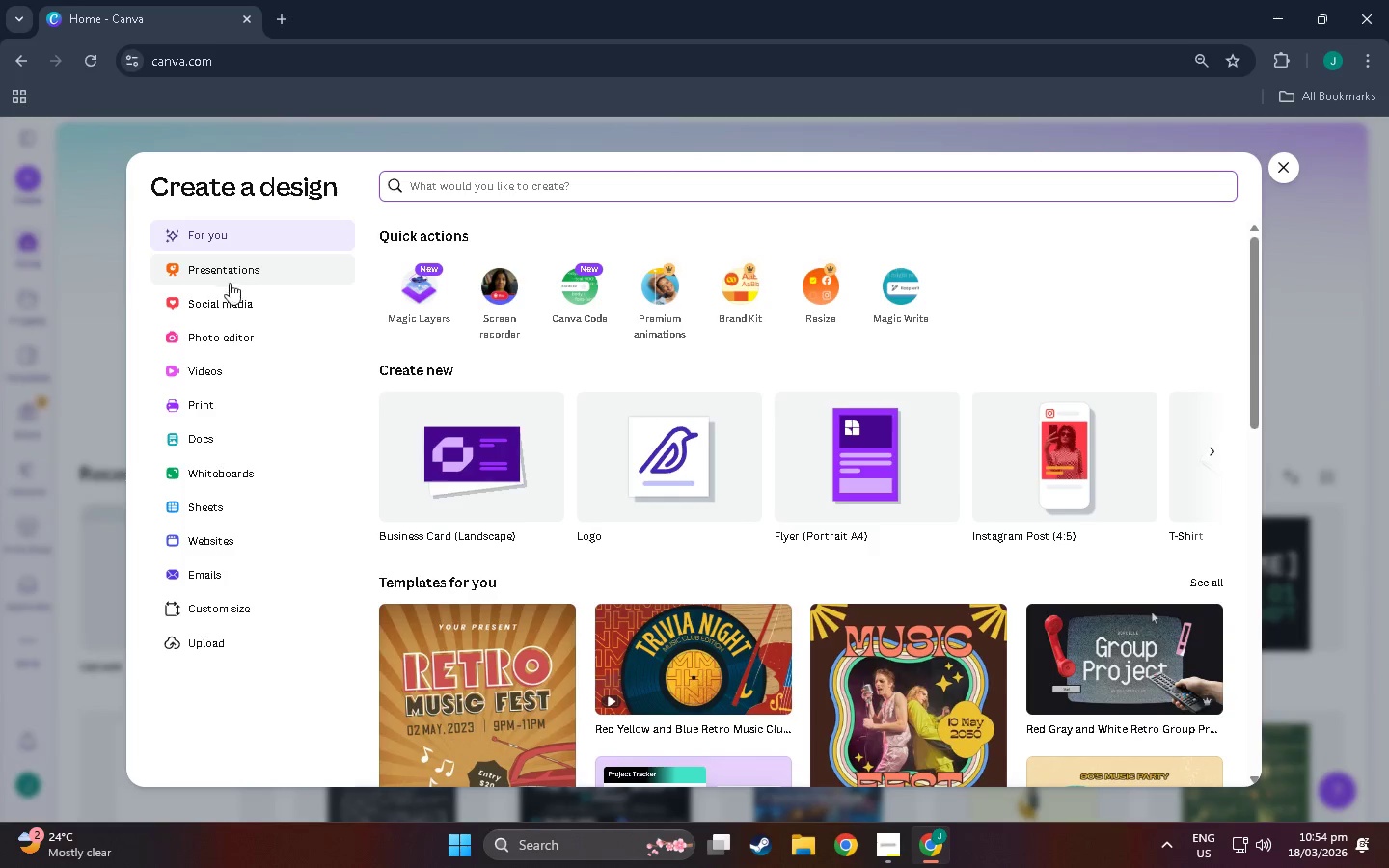 
left_click([231, 618])
 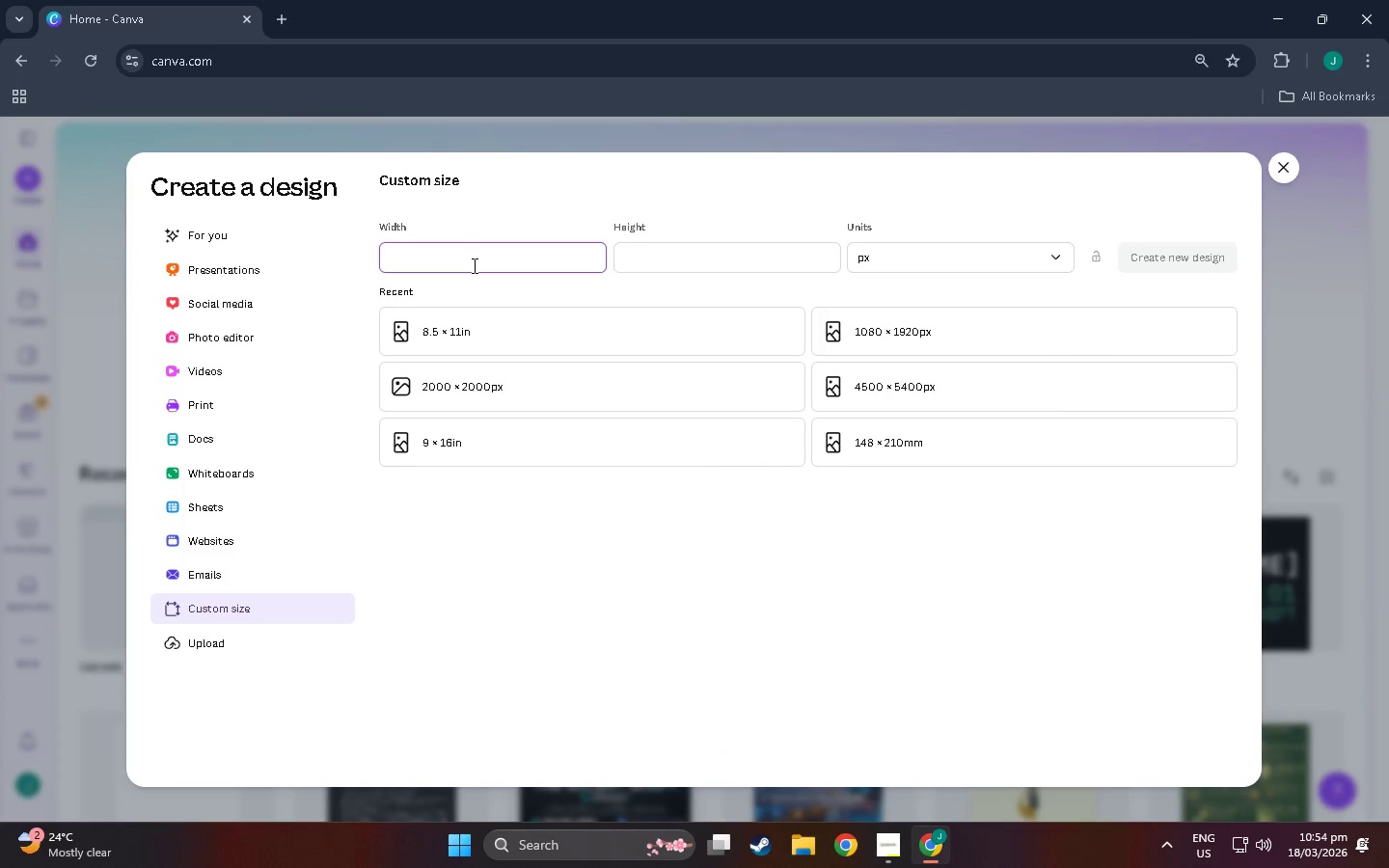 
key(Numpad2)
 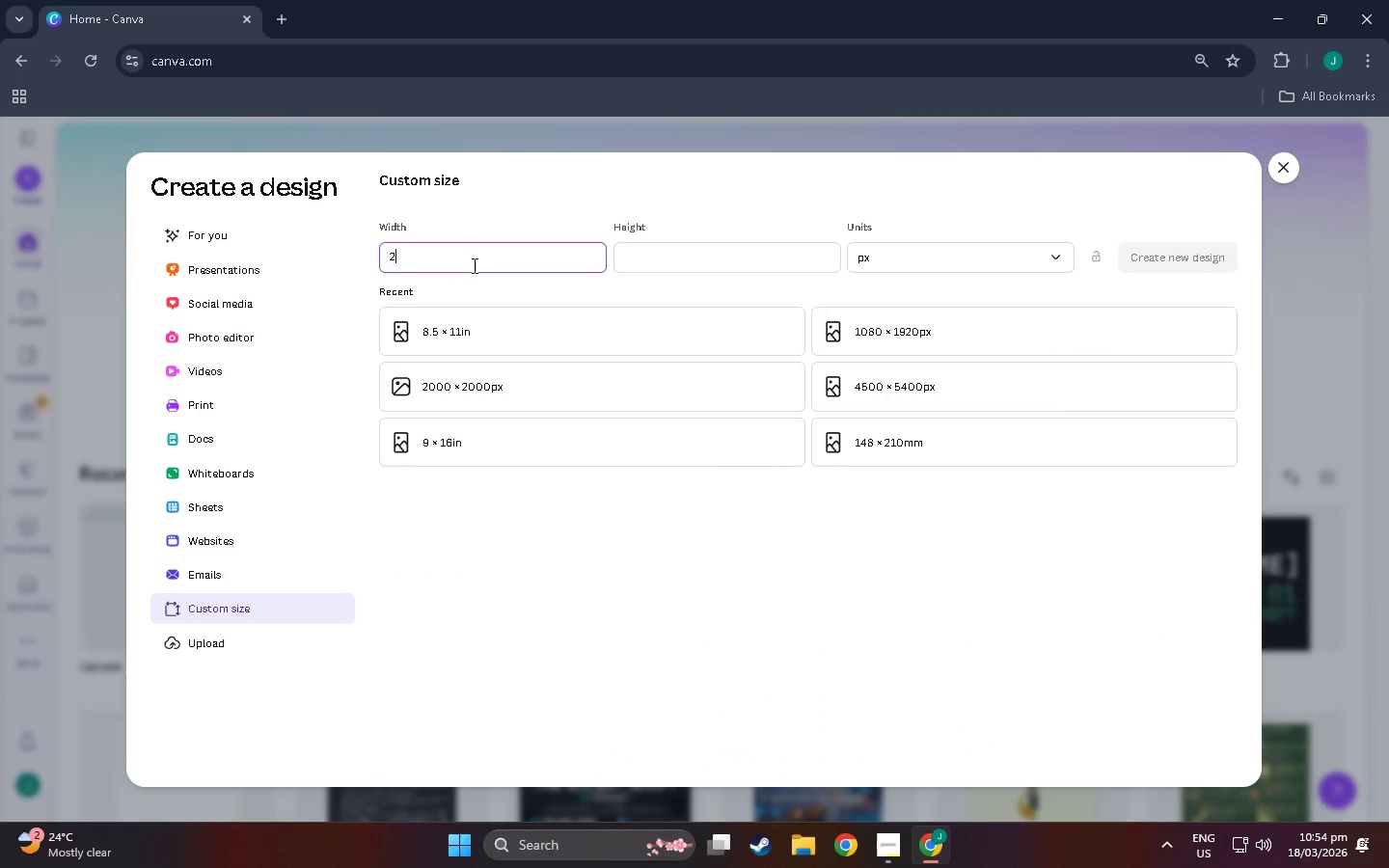 
key(Numpad0)
 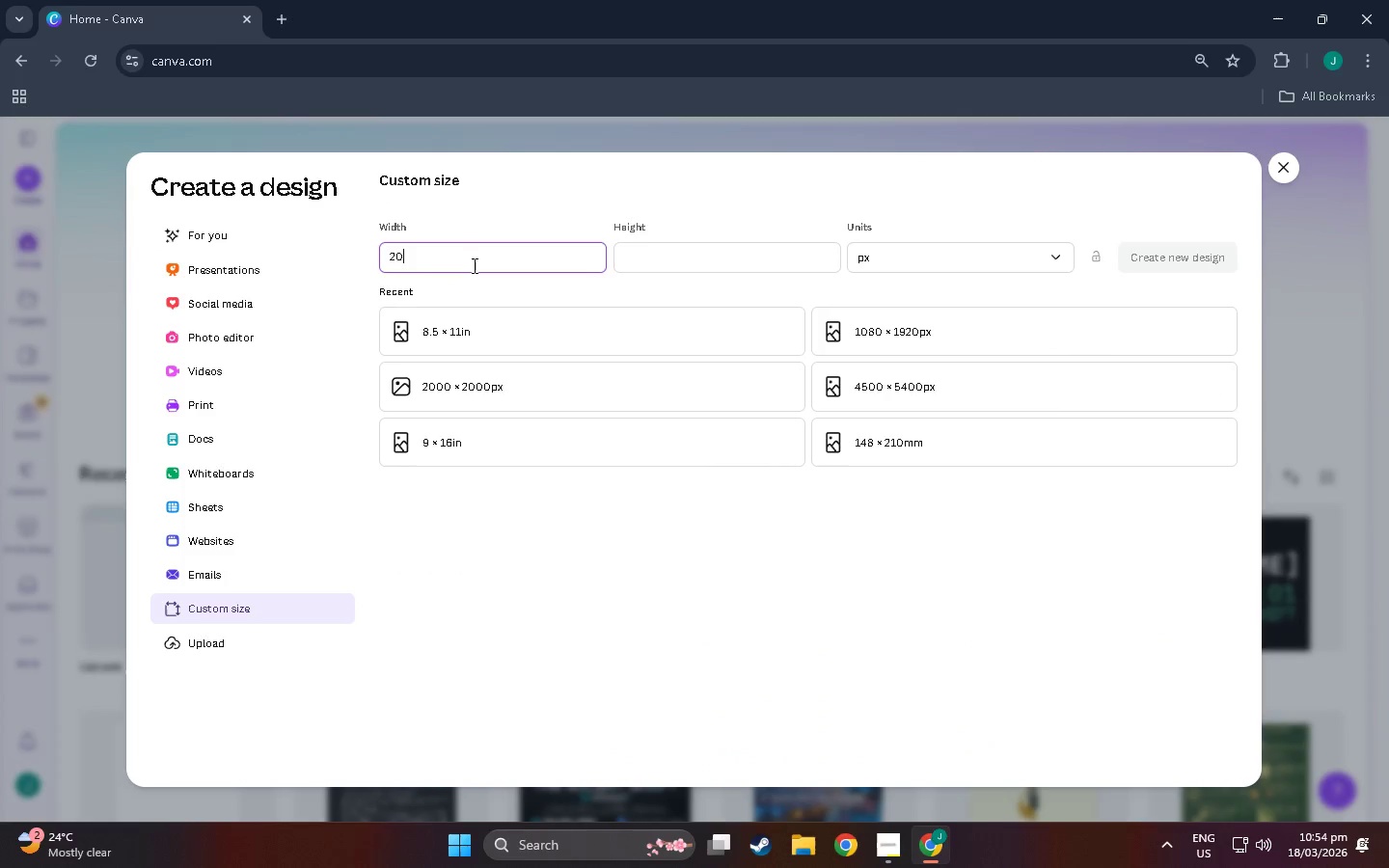 
key(Numpad0)
 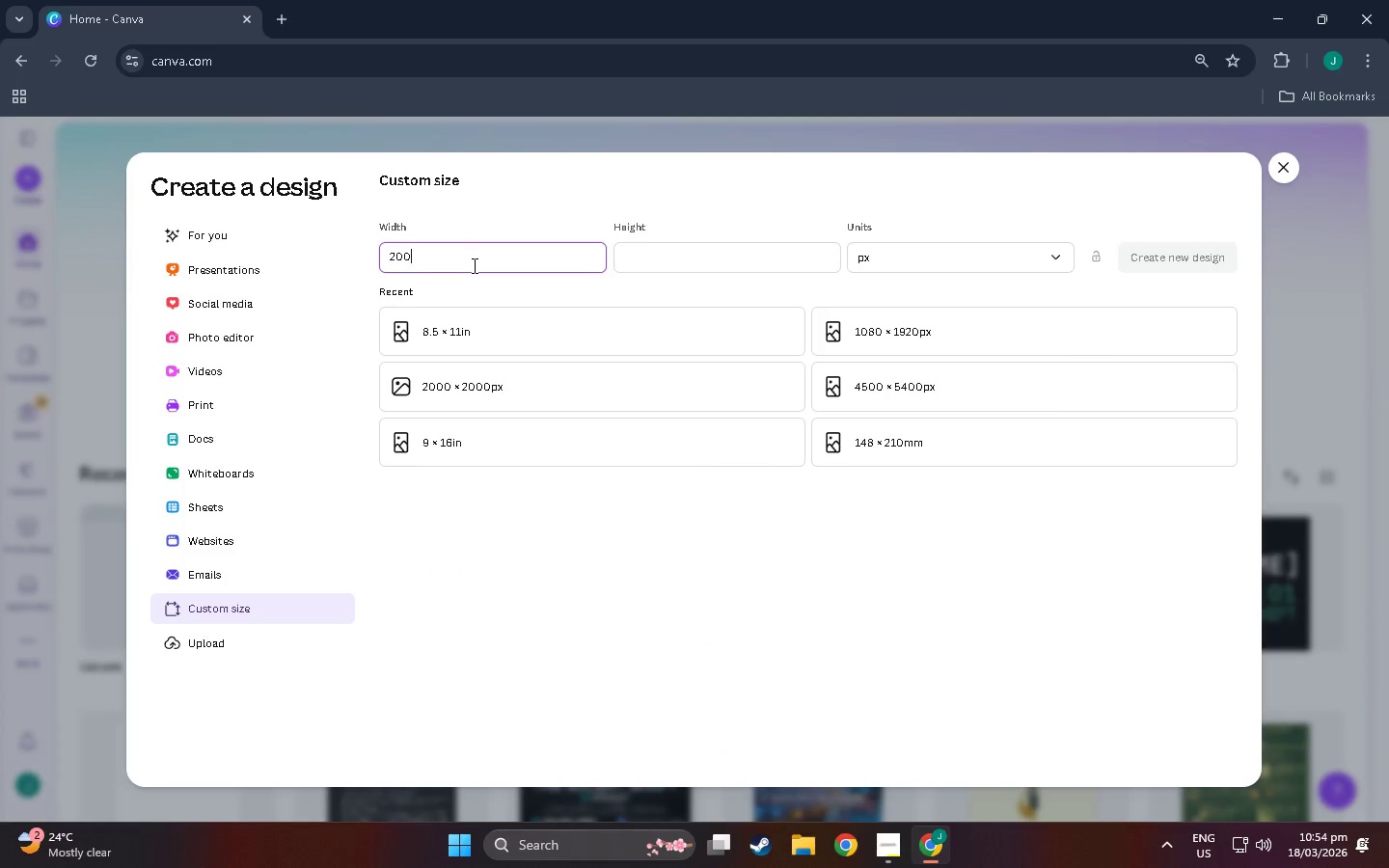 
key(Numpad0)
 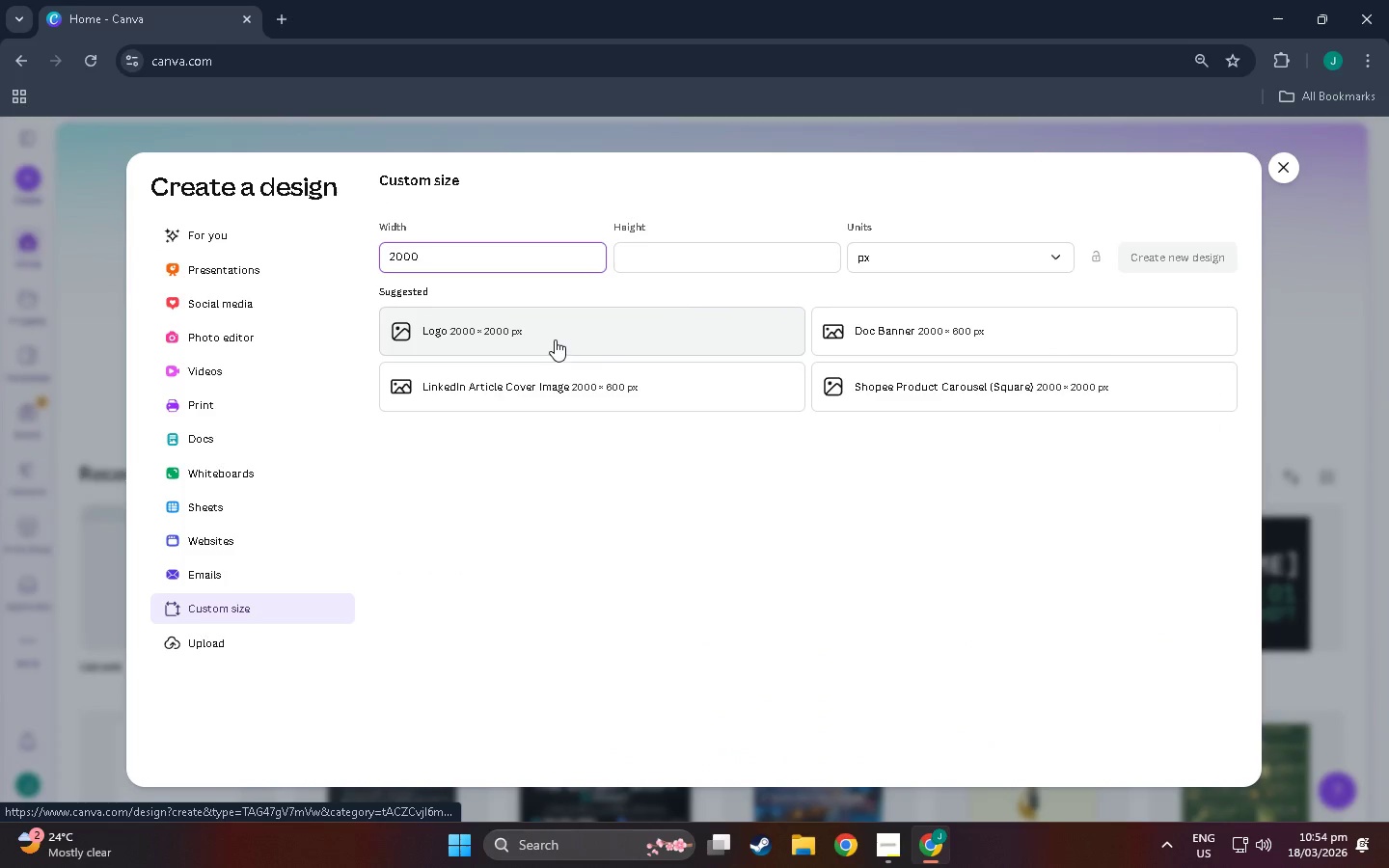 
left_click([555, 339])
 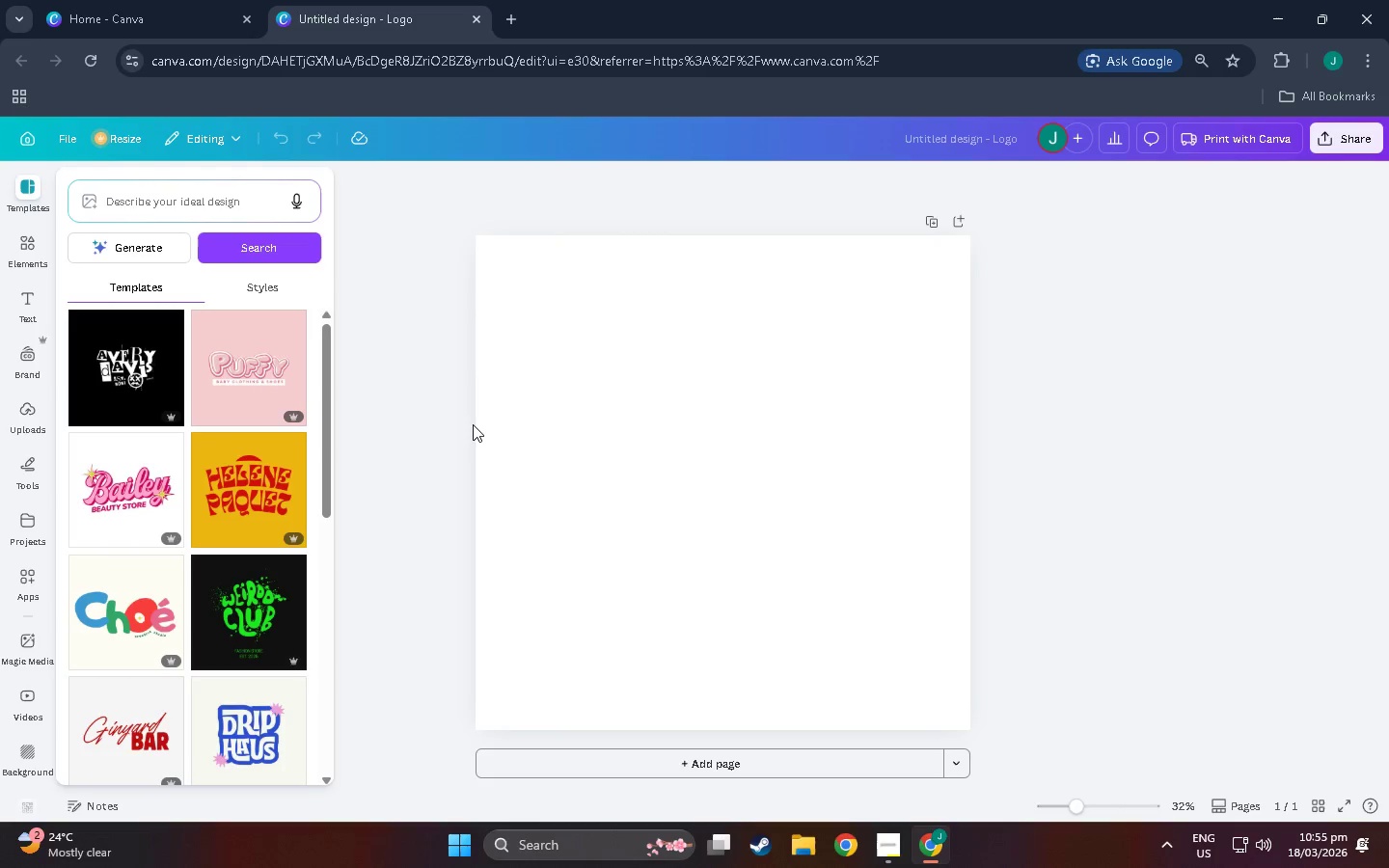 
wait(6.66)
 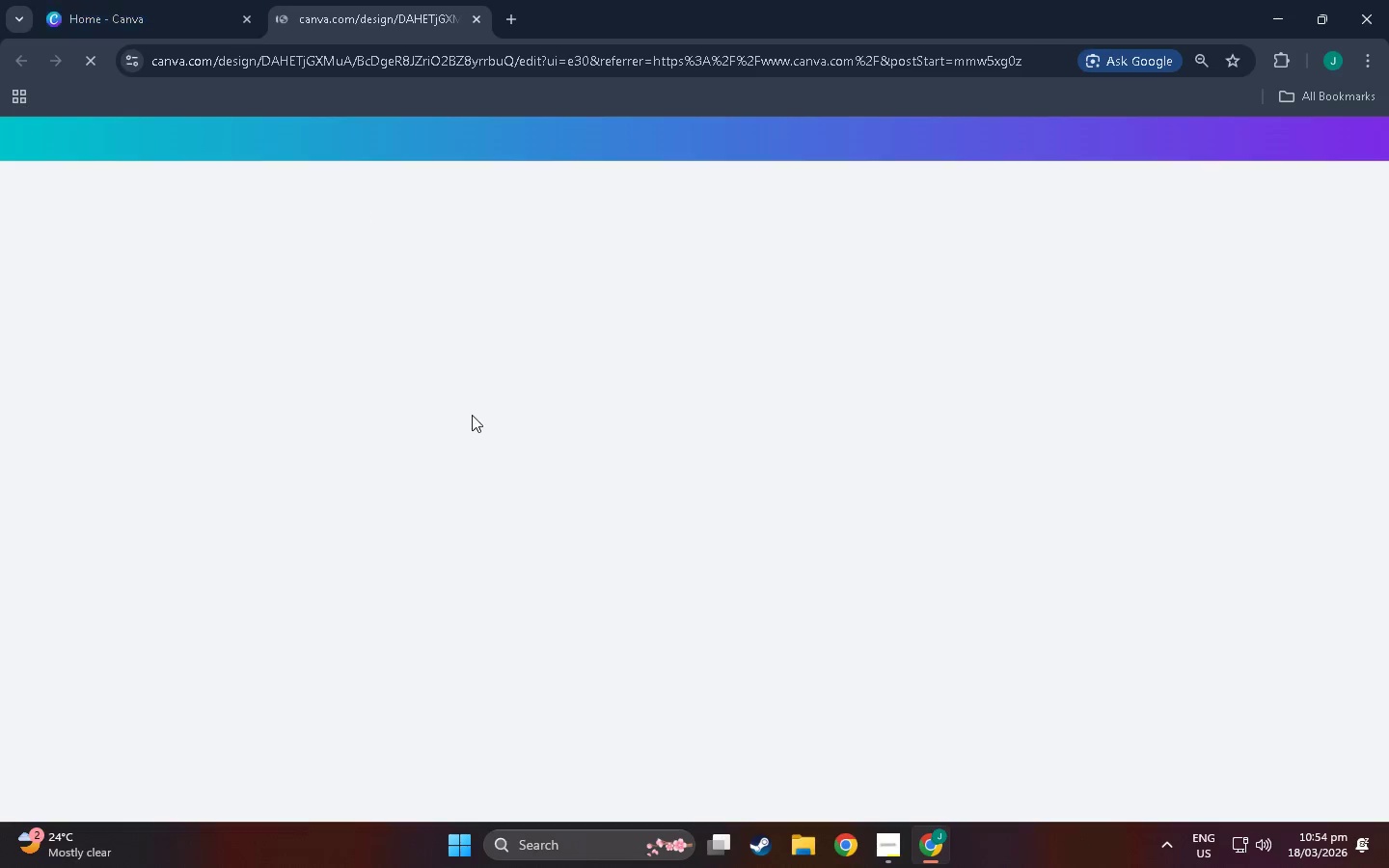 
left_click([839, 415])
 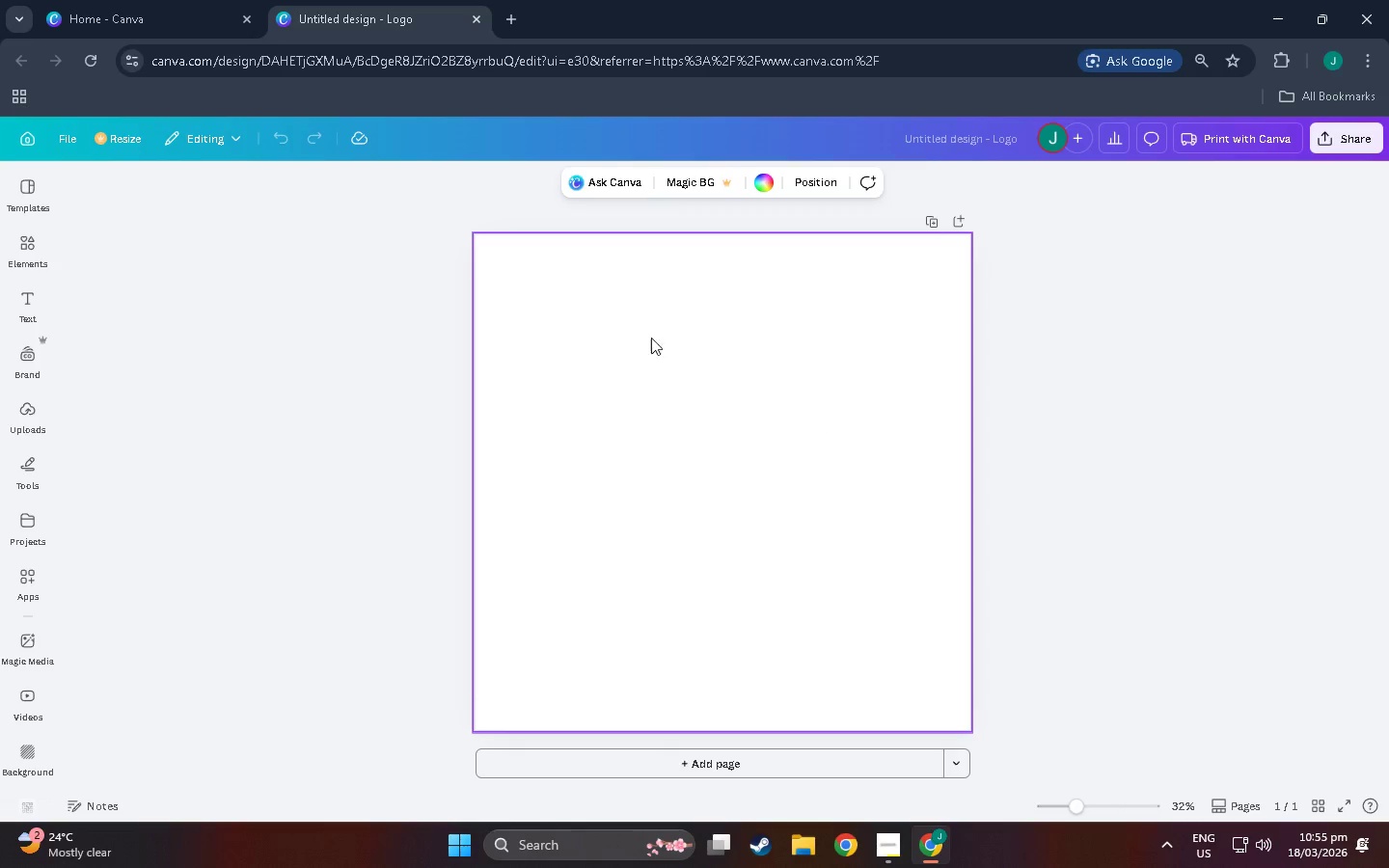 
hold_key(key=AltLeft, duration=0.36)
 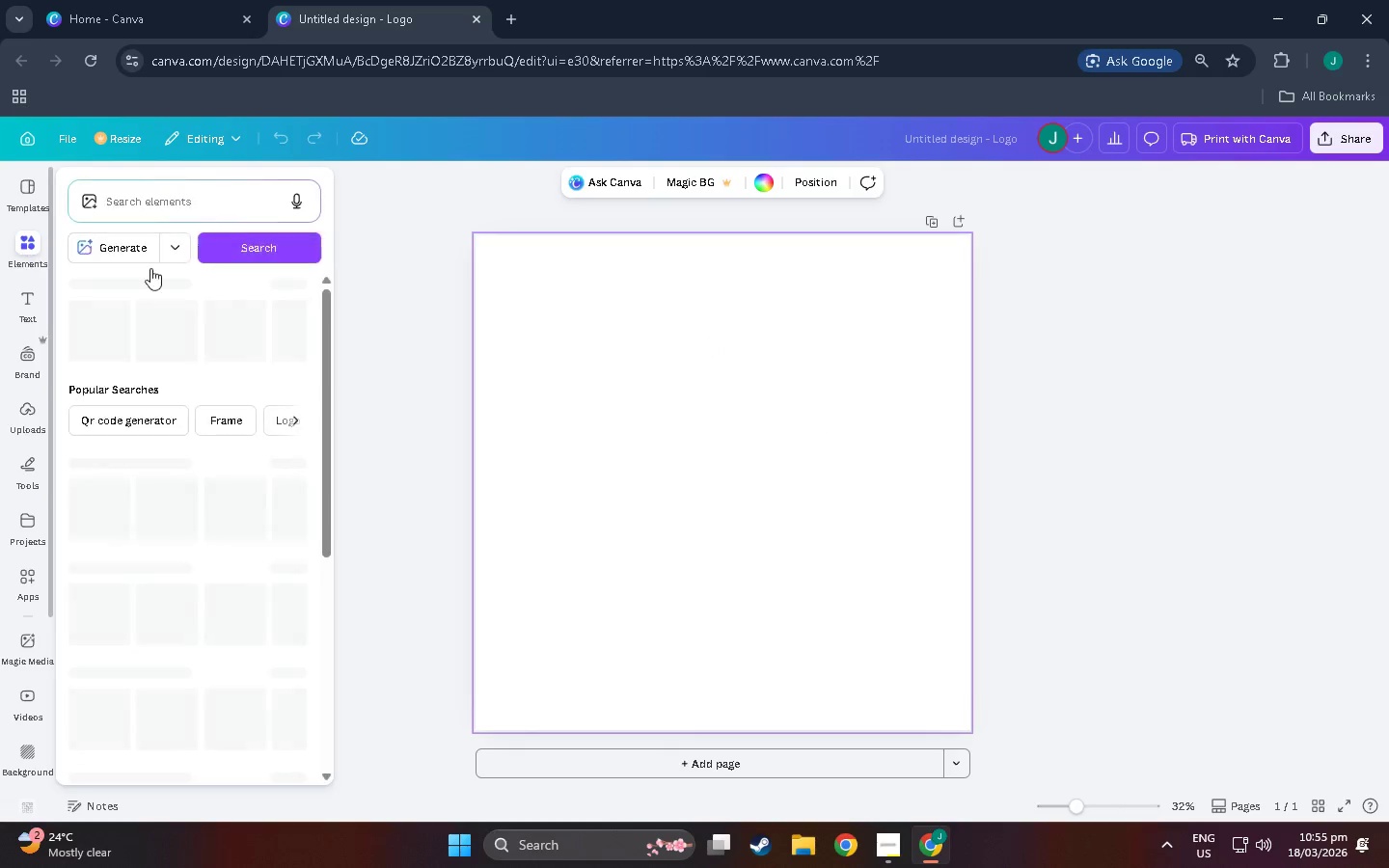 
left_click([759, 397])
 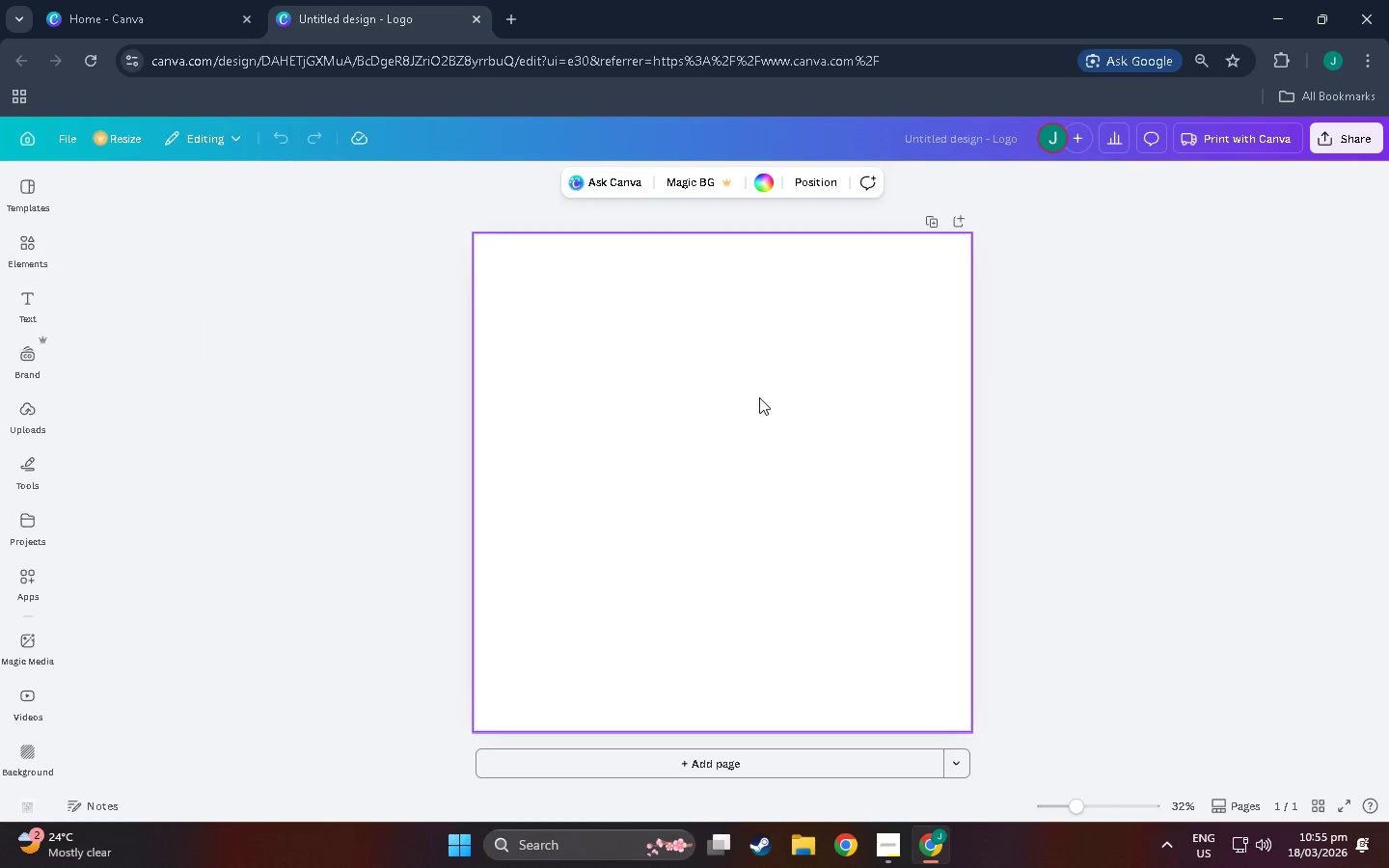 
key(Alt+AltLeft)
 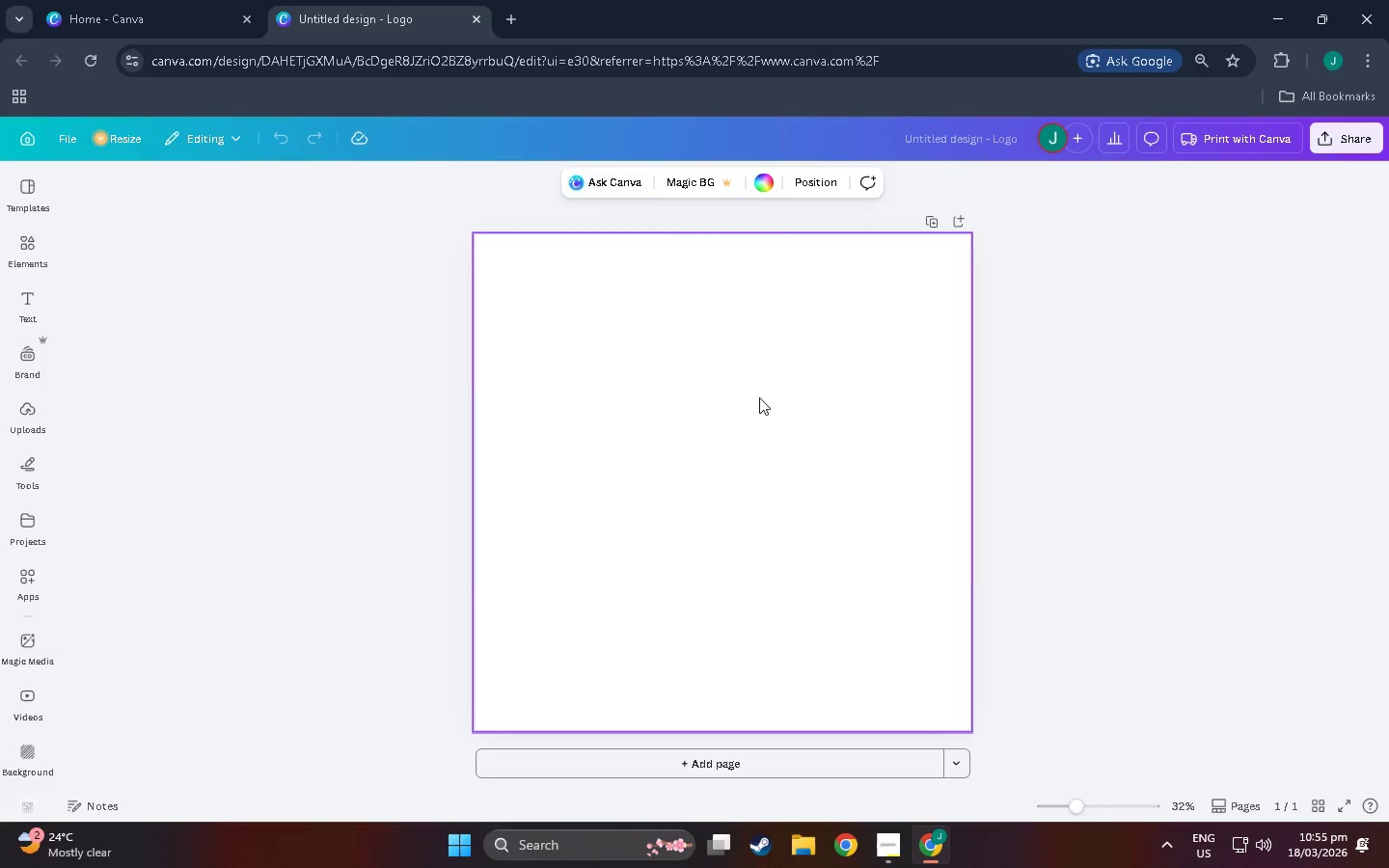 
key(Alt+Tab)